 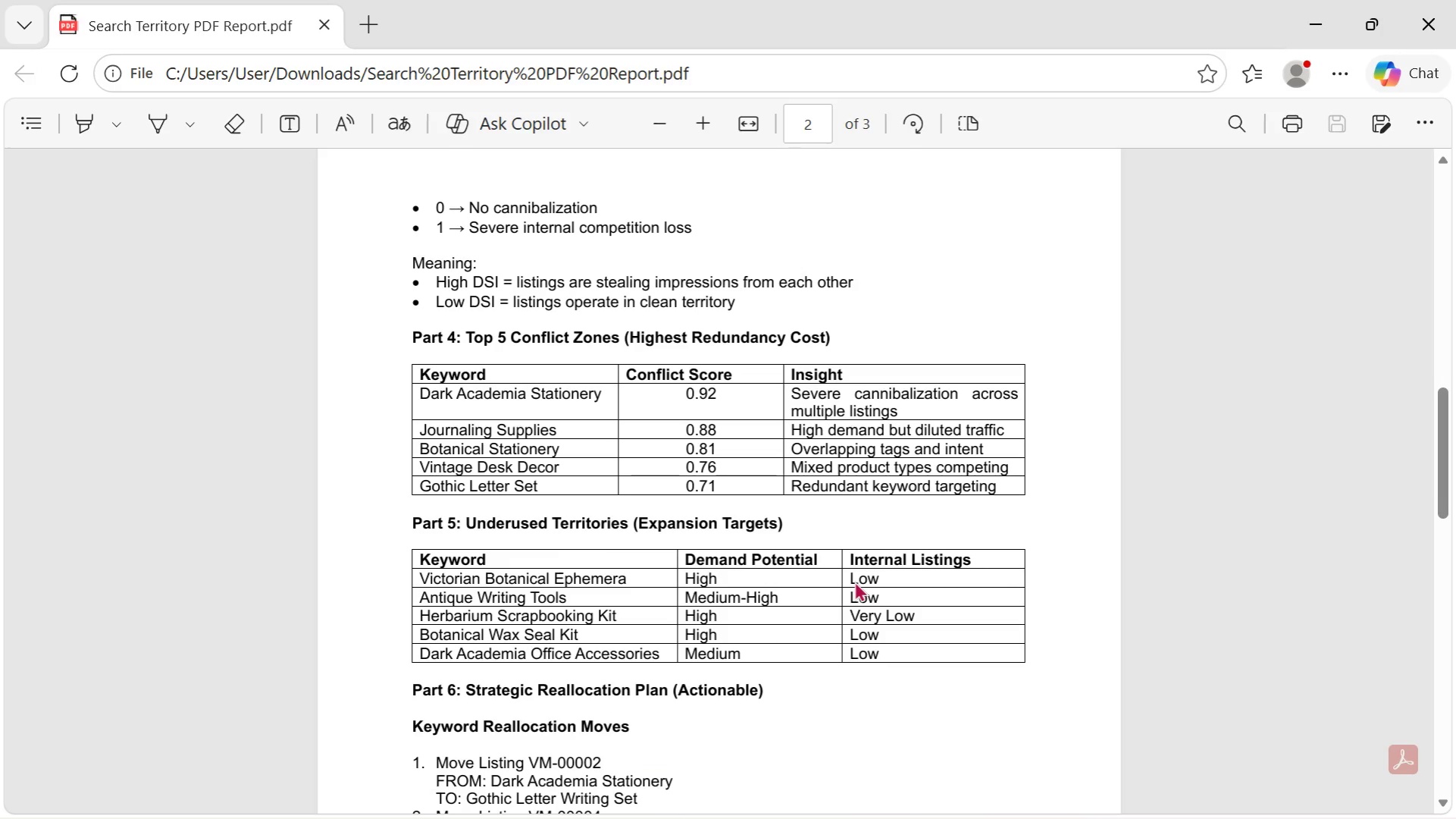 
scroll: coordinate [854, 581], scroll_direction: up, amount: 1.0
 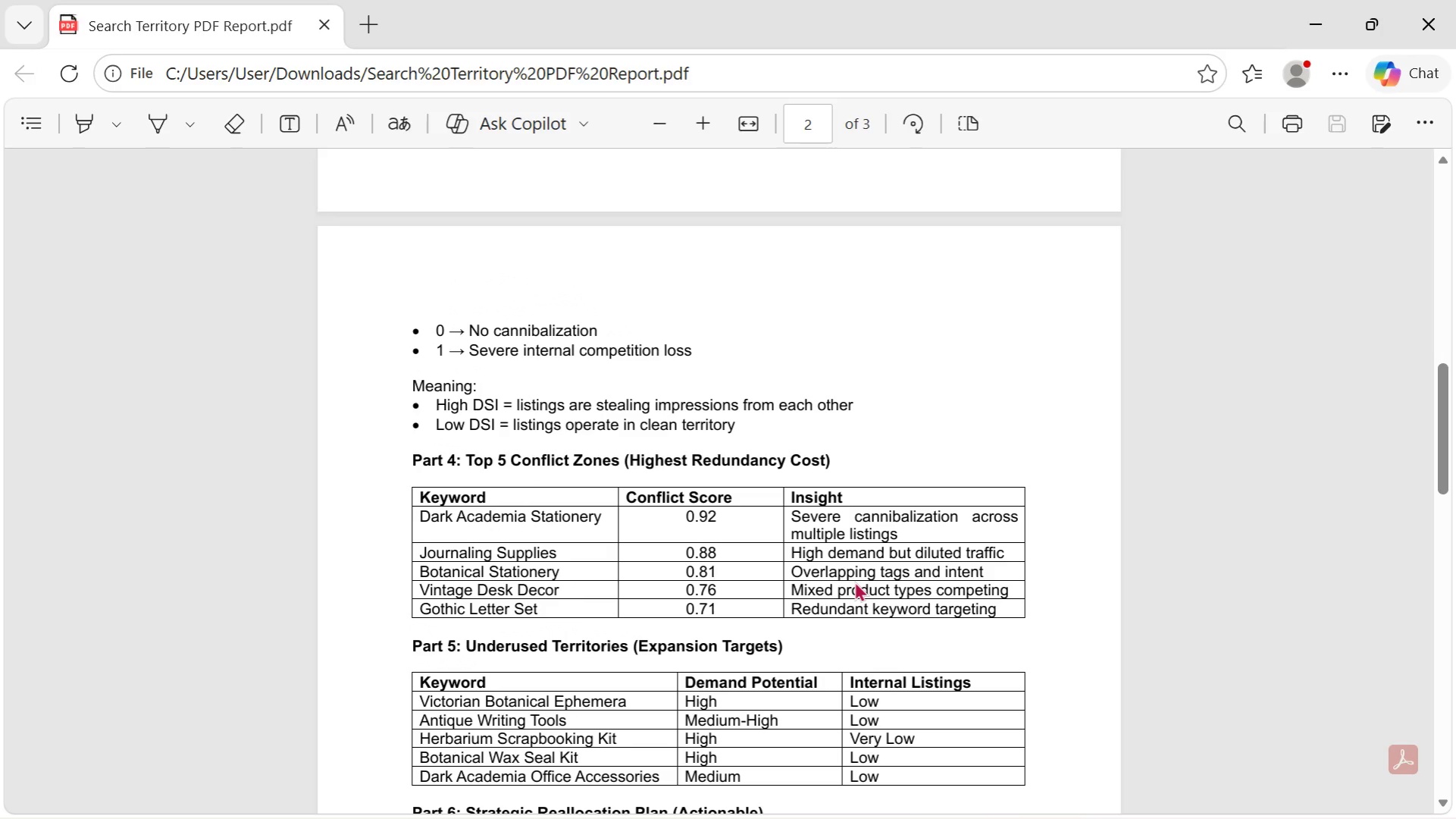 
wait(7.18)
 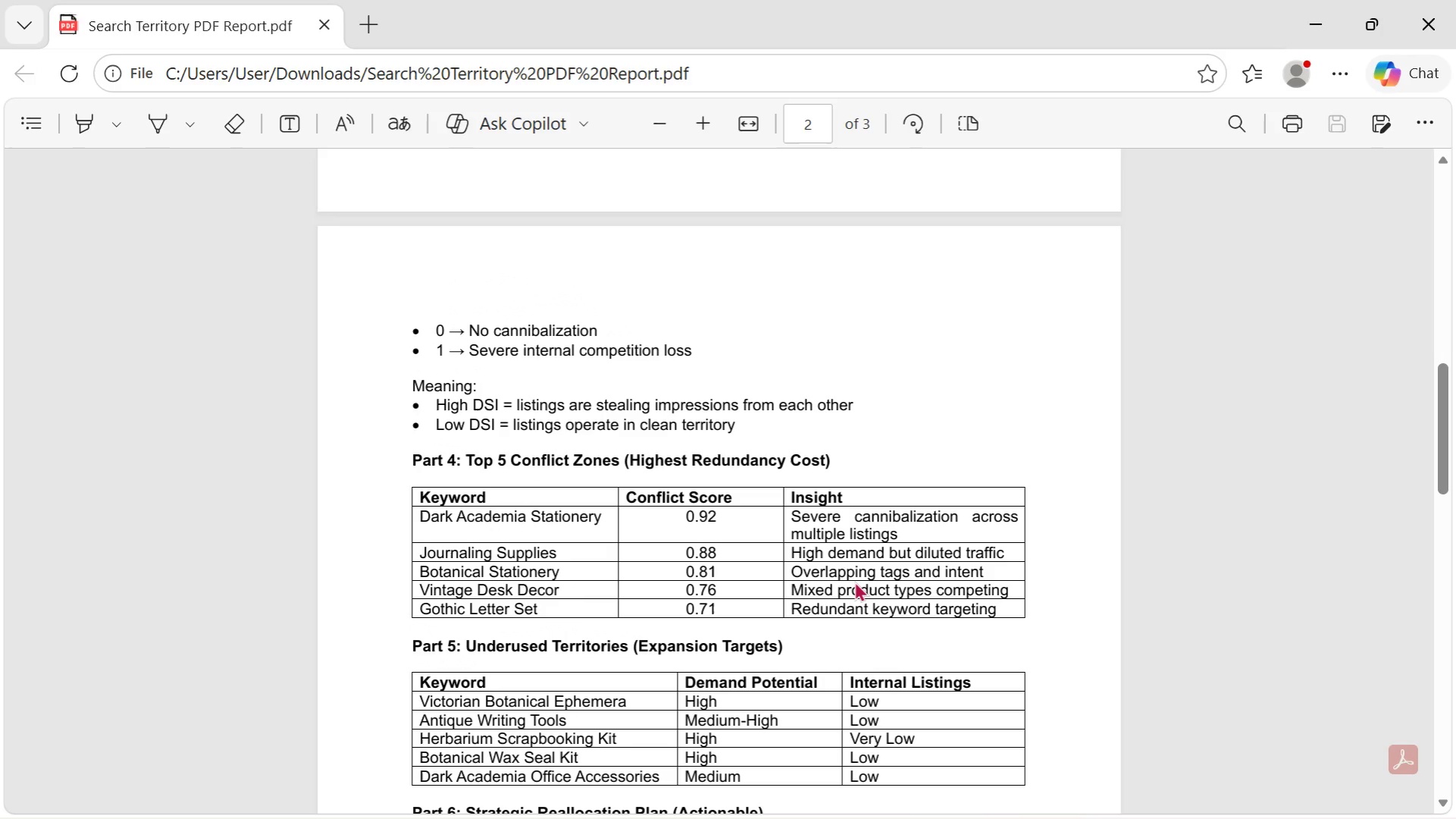 
scroll: coordinate [778, 541], scroll_direction: up, amount: 4.0
 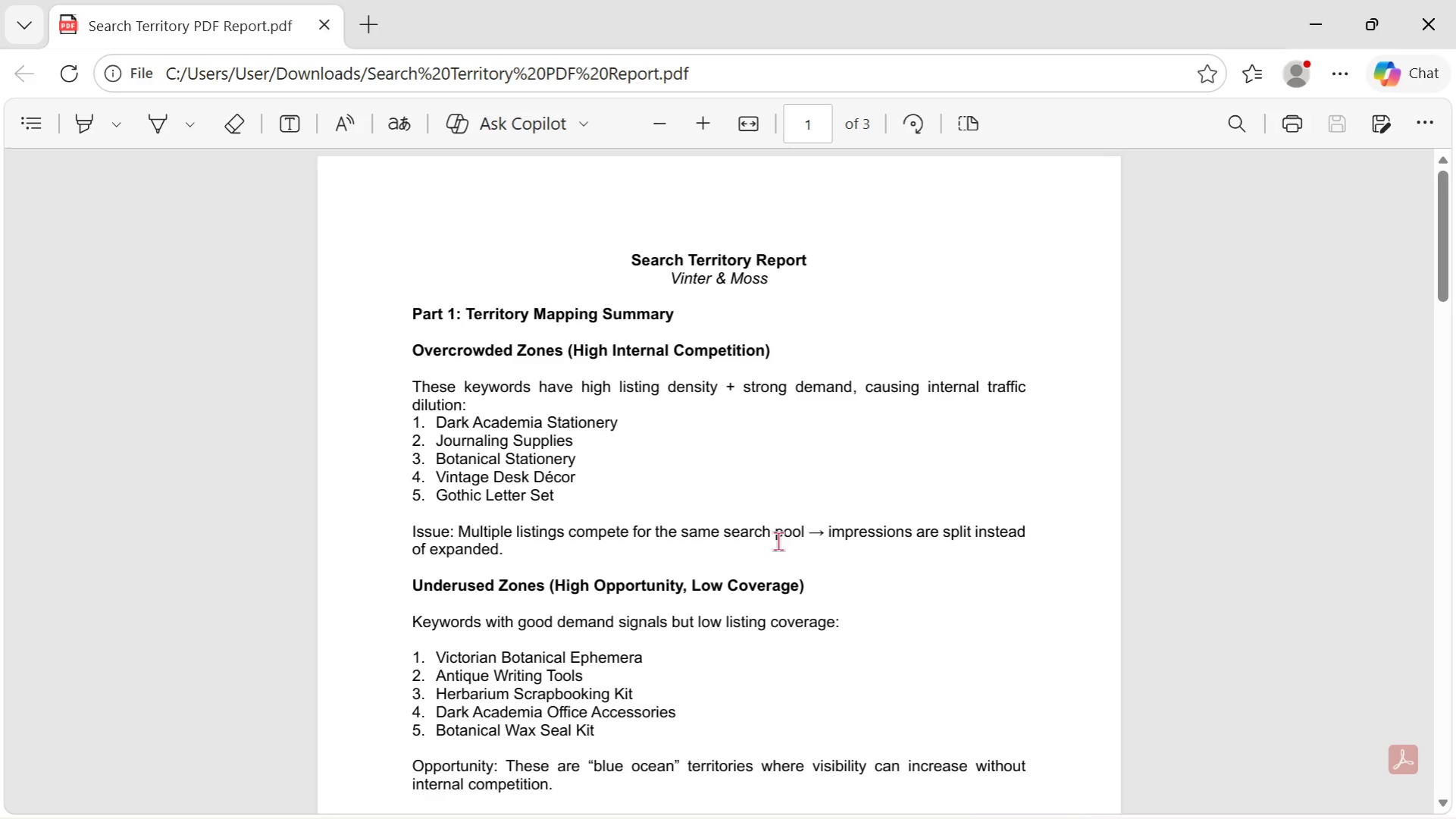 
scroll: coordinate [778, 541], scroll_direction: down, amount: 3.0
 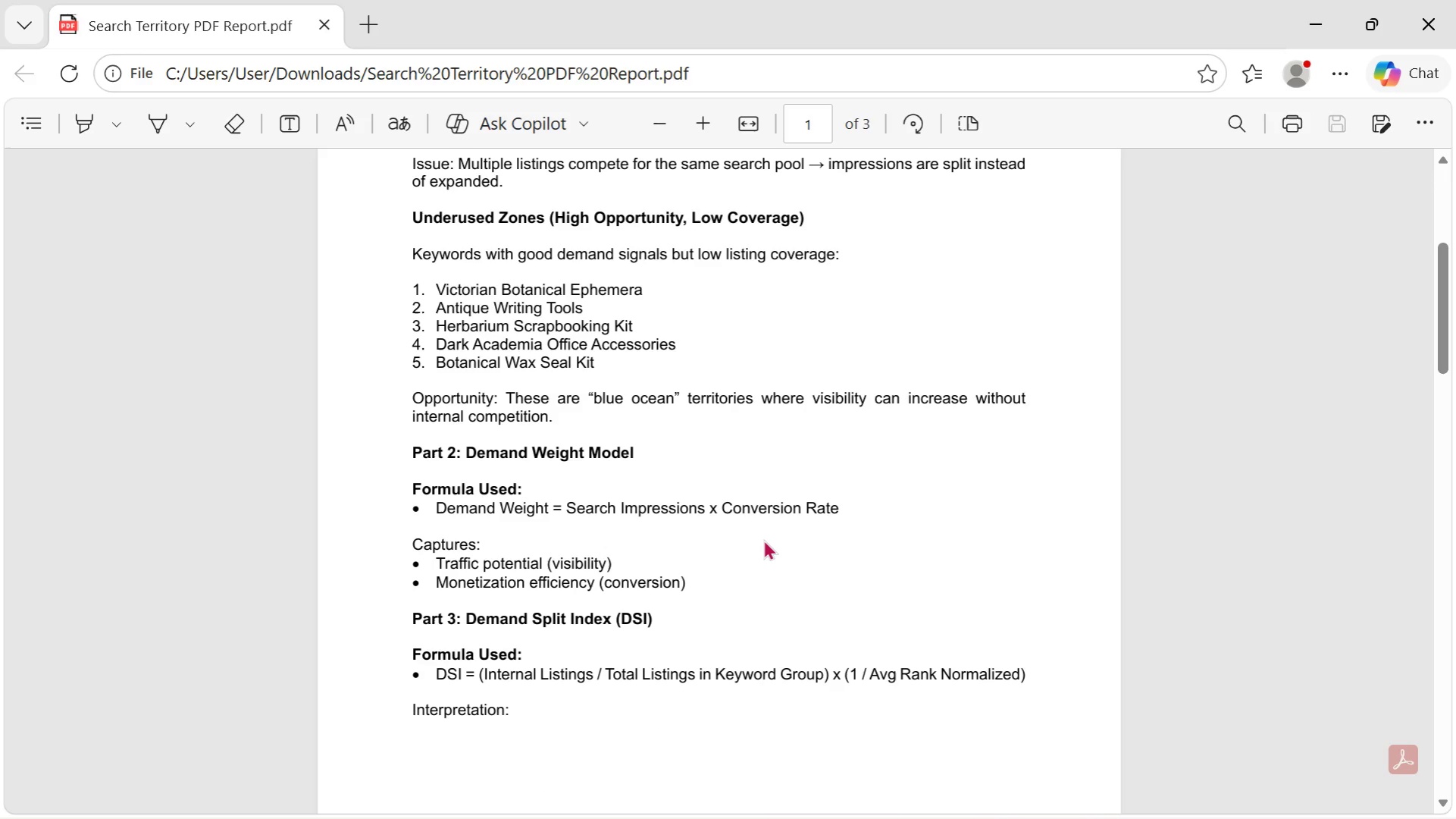 
key(Alt+Tab)